 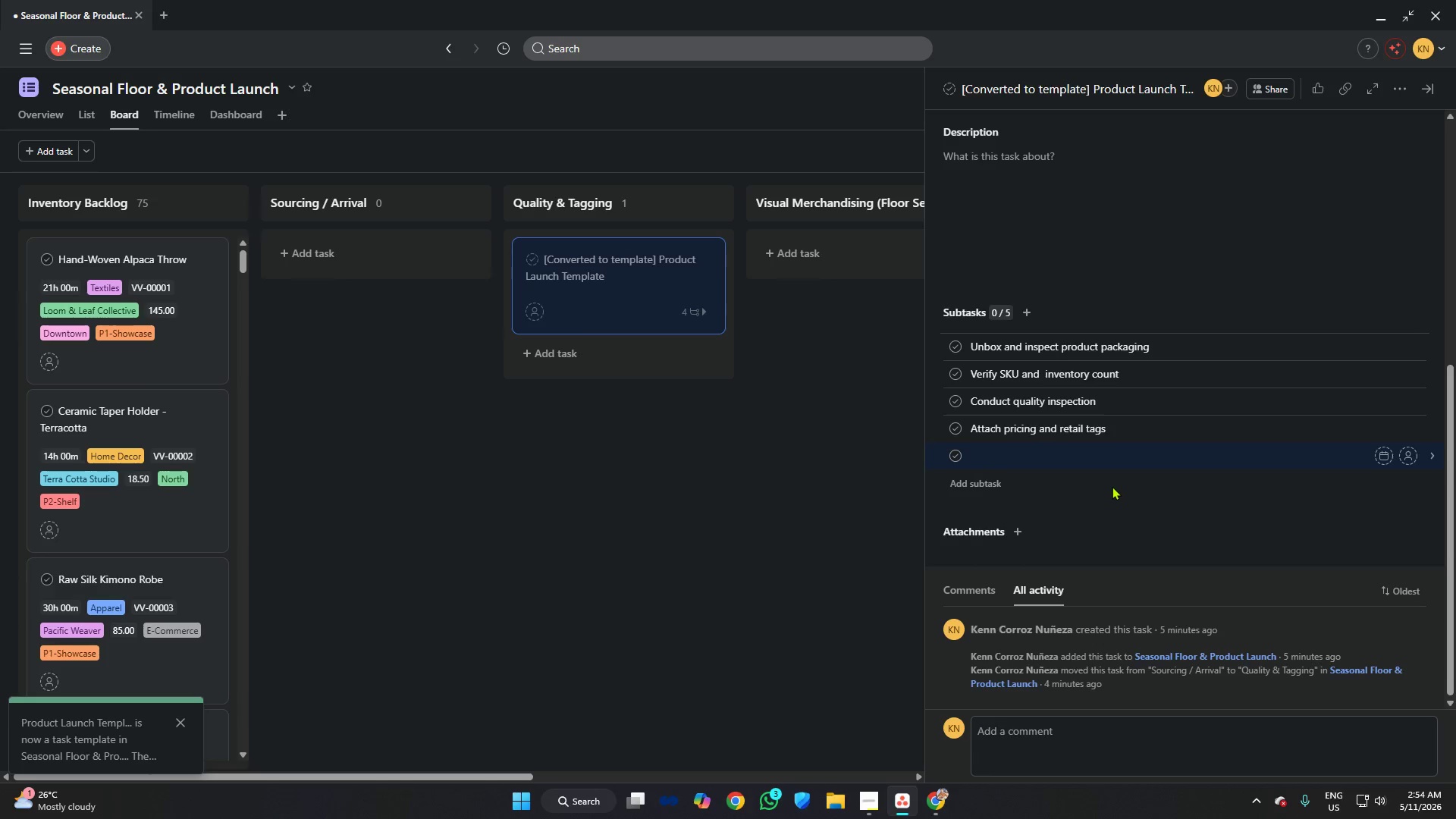 
type(Capture producty)
key(Backspace)
type( photography)
 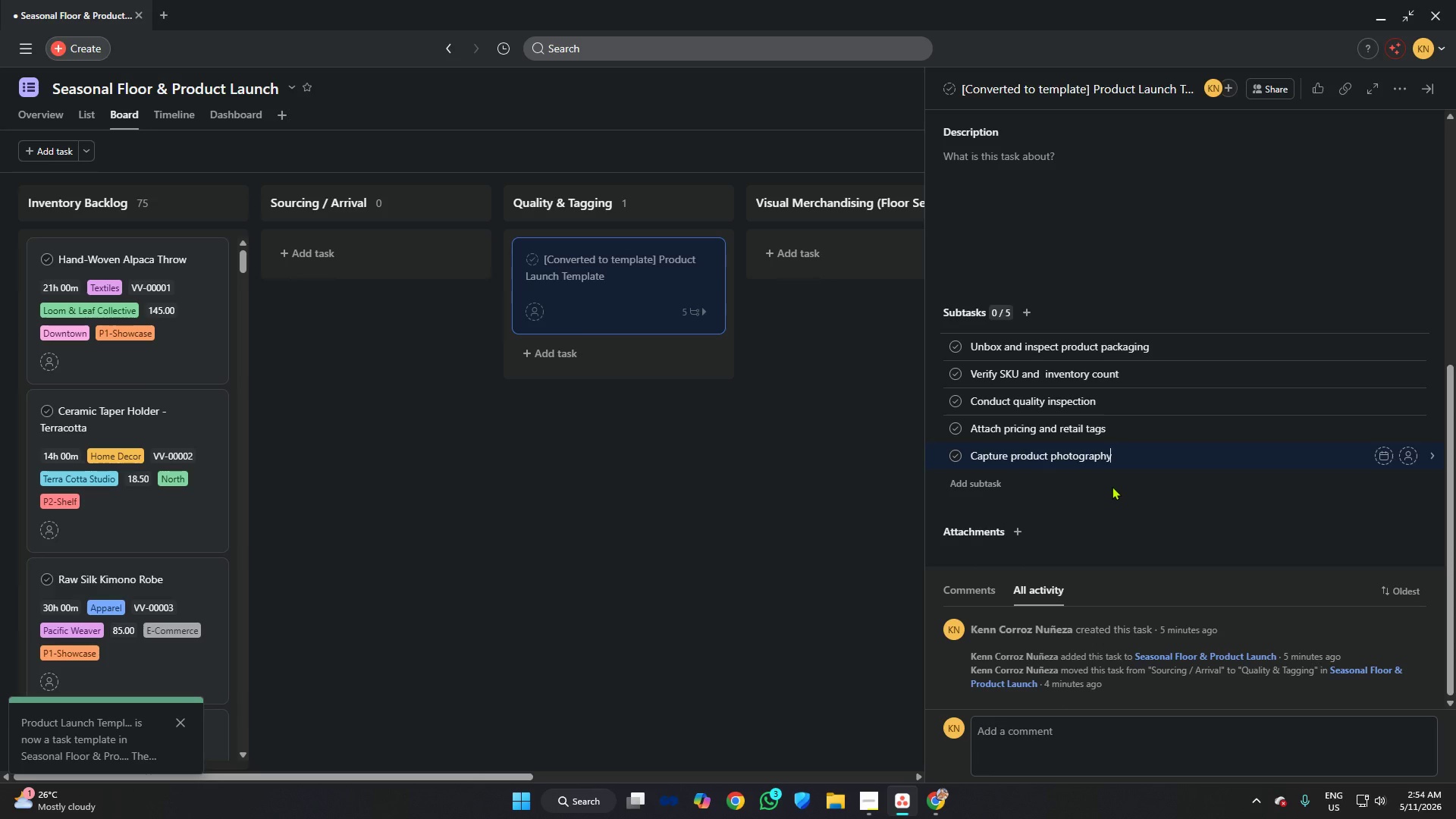 
key(Enter)
 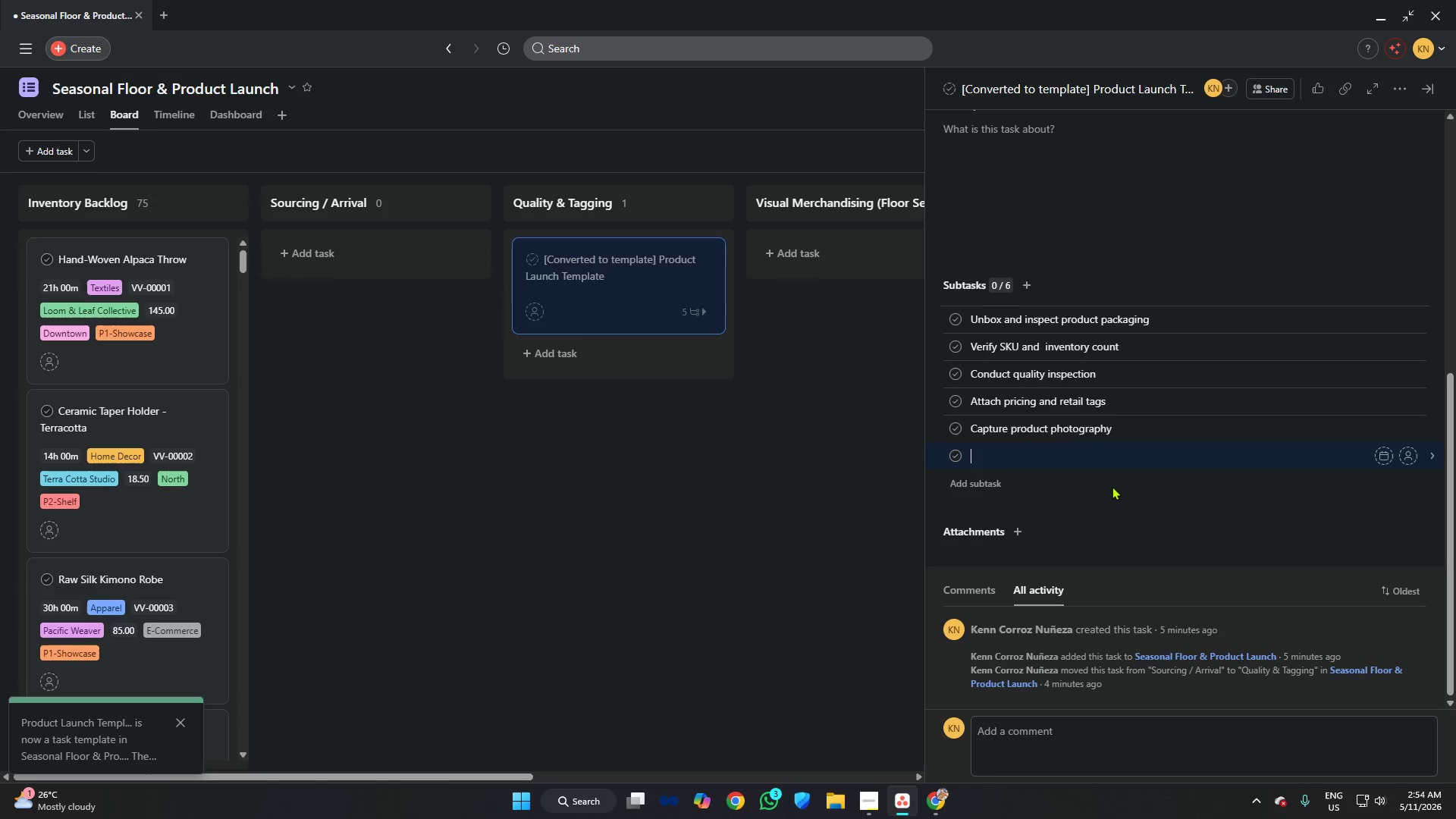 
type(Upload imageryt)
key(Backspace)
key(Backspace)
type(y to shaed)
key(Backspace)
key(Backspace)
type(red drive)
 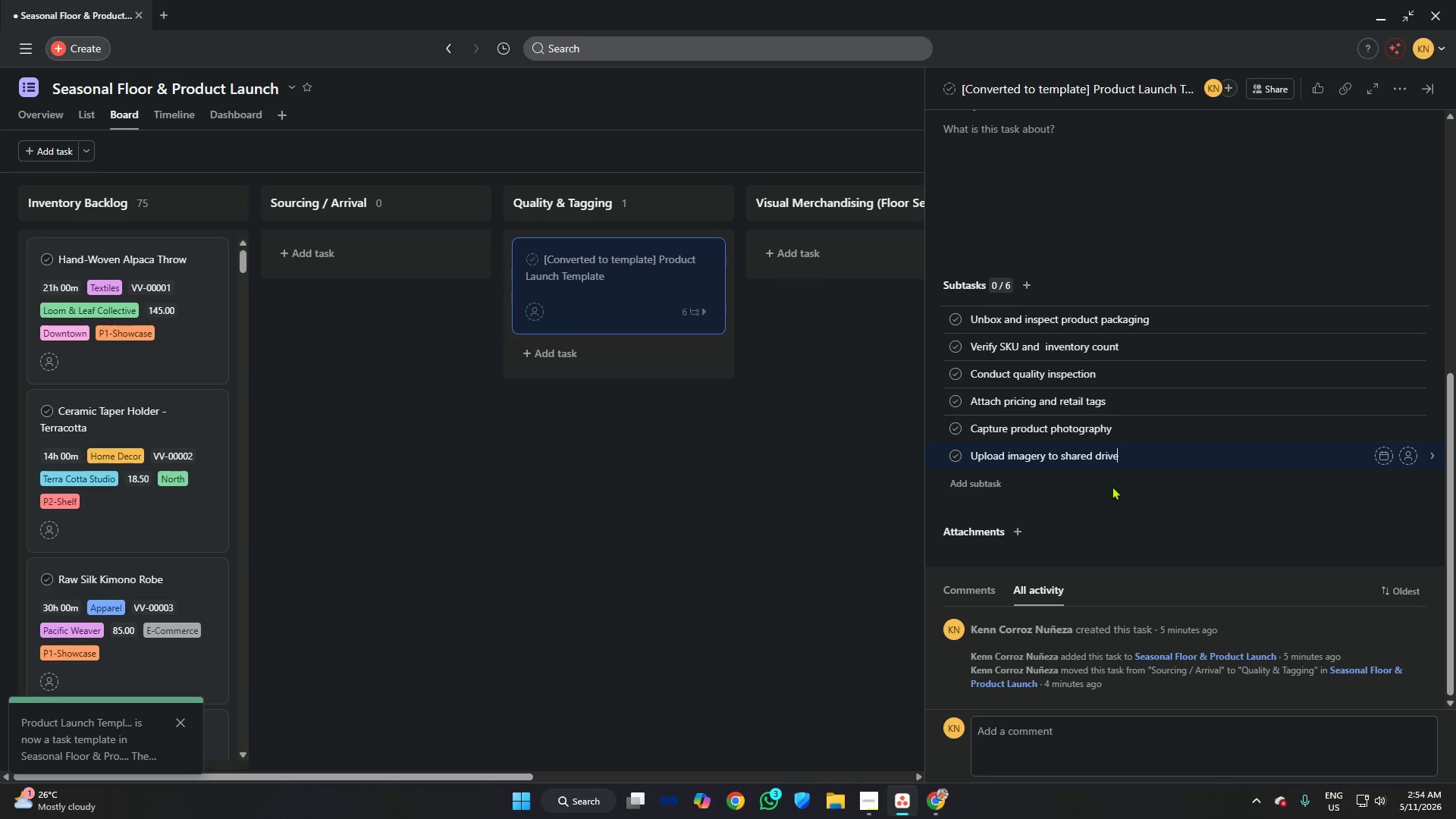 
key(Enter)
 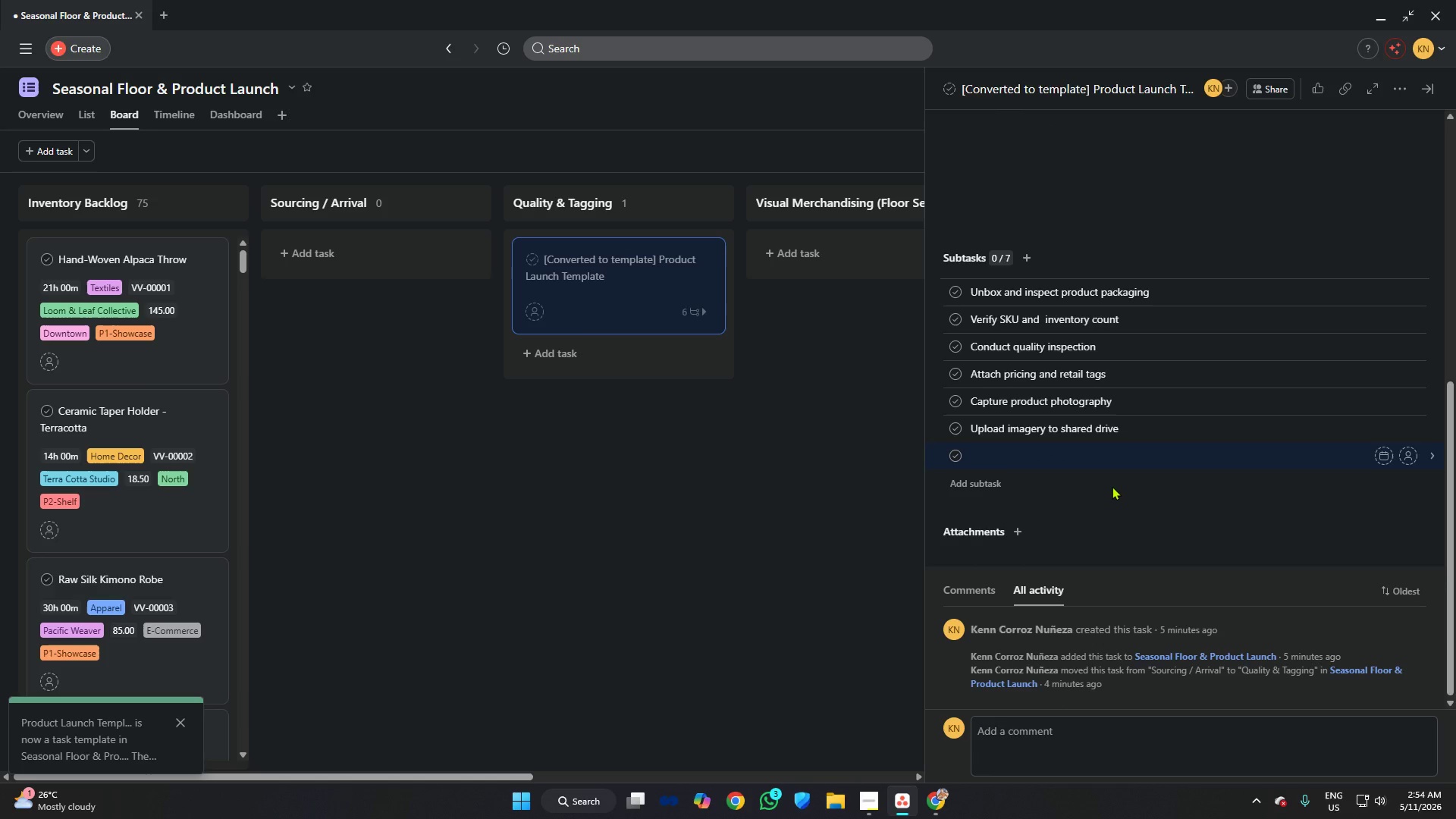 
type(Coordinate floor placement scg)
key(Backspace)
type(hedule)
 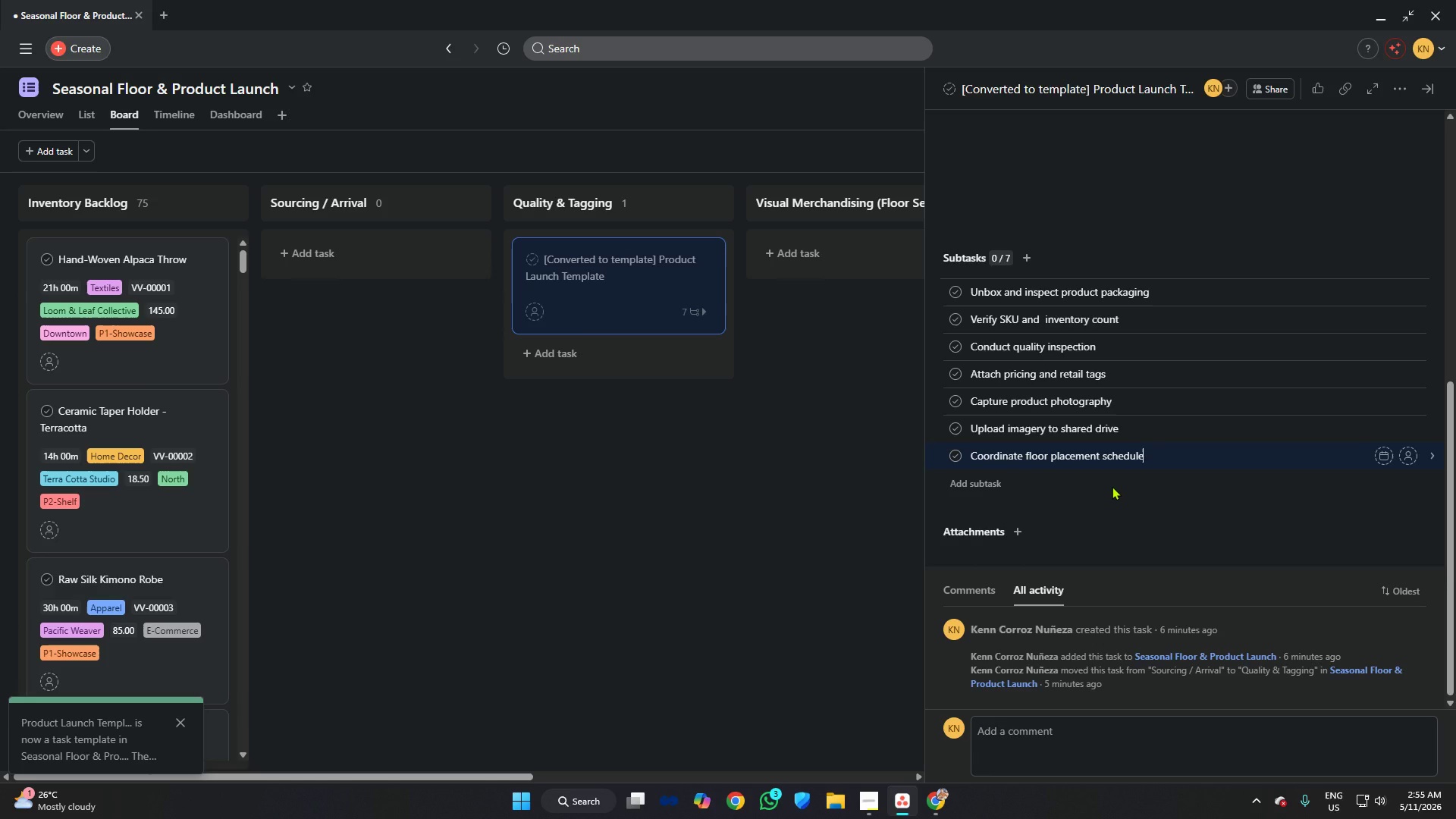 
key(Enter)
 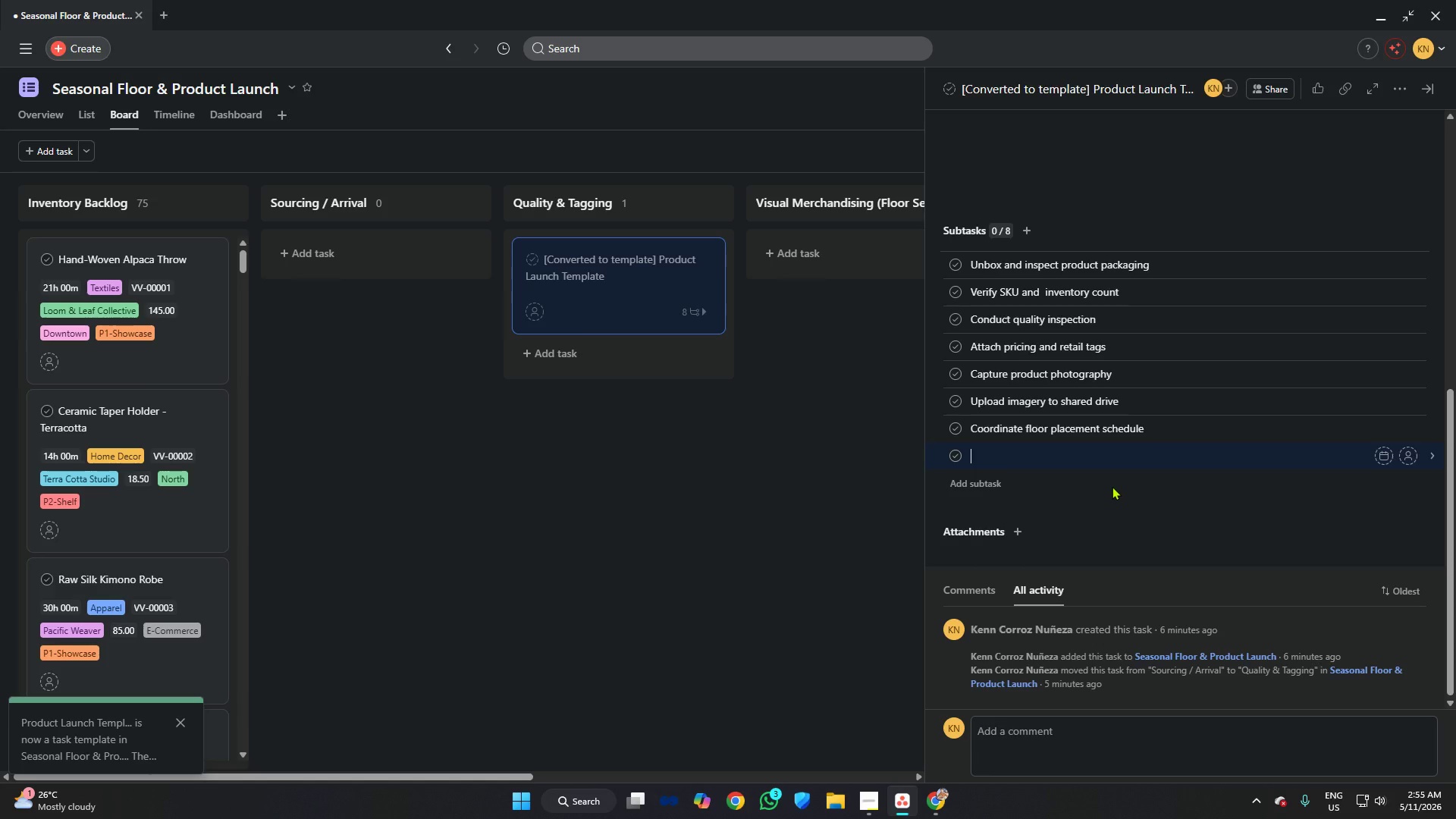 
wait(7.74)
 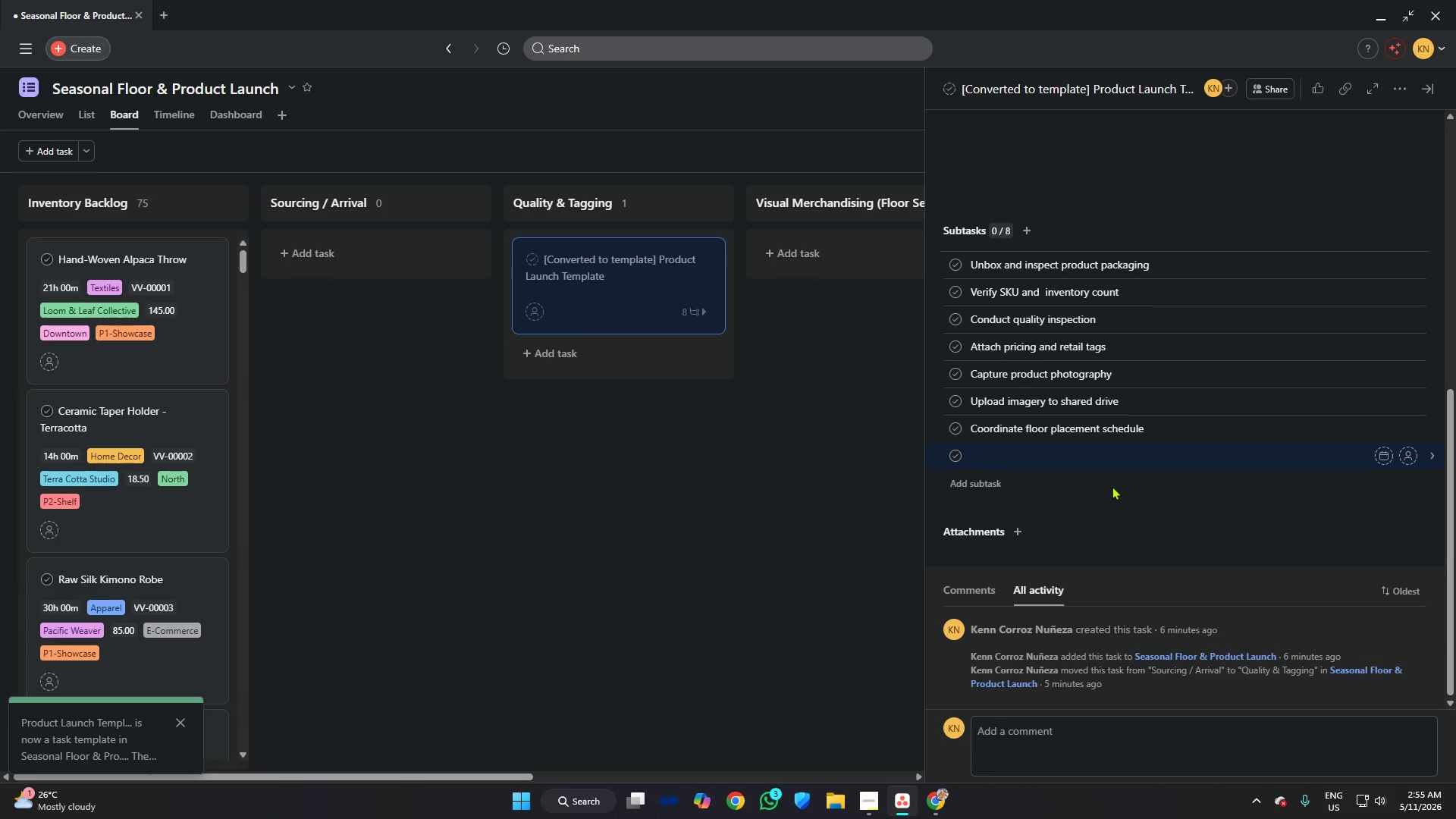 
hold_key(key=ShiftRight, duration=0.78)
 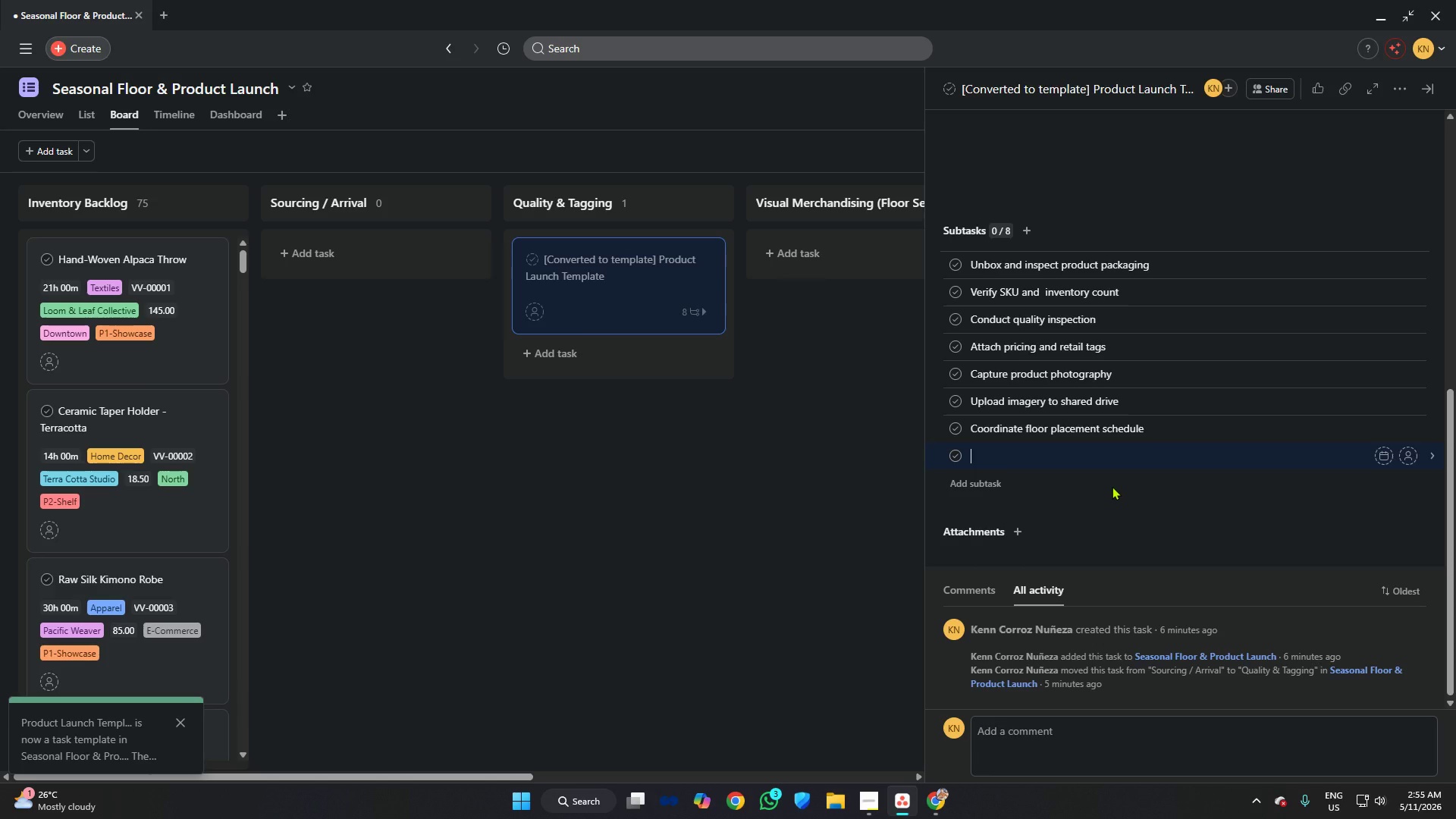 
type(Confirm website)
 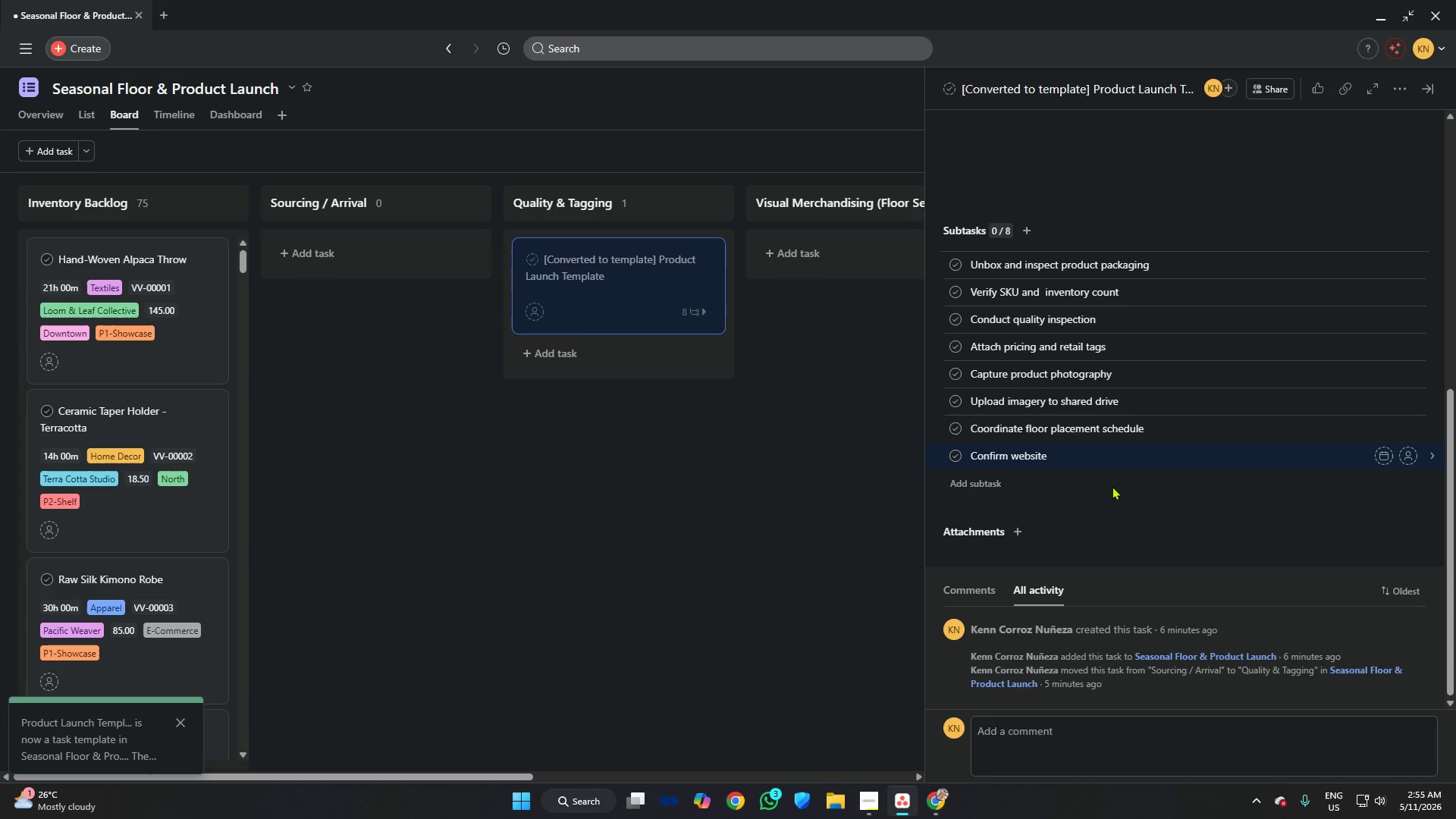 
type( listing)
 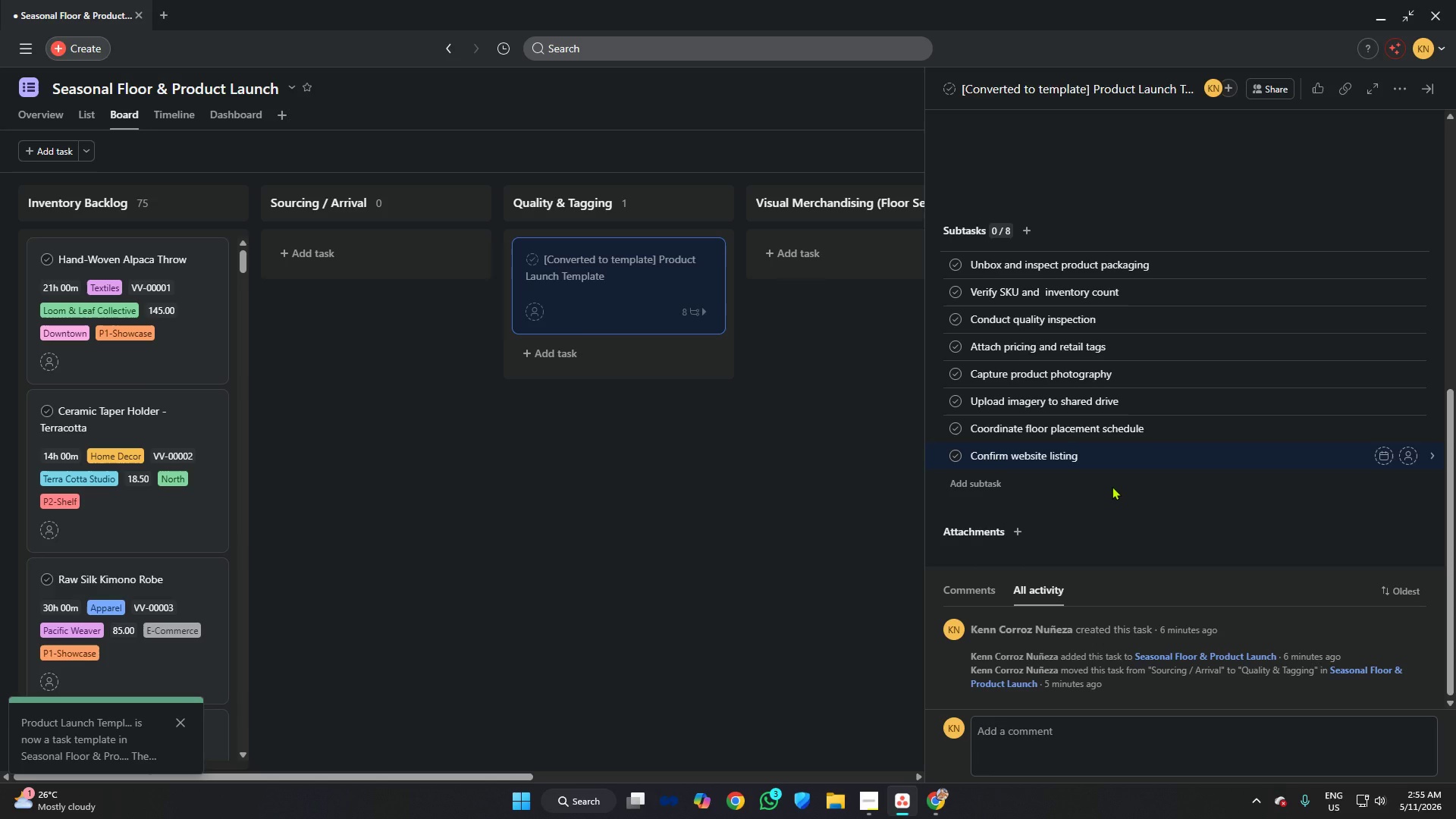 
wait(12.12)
 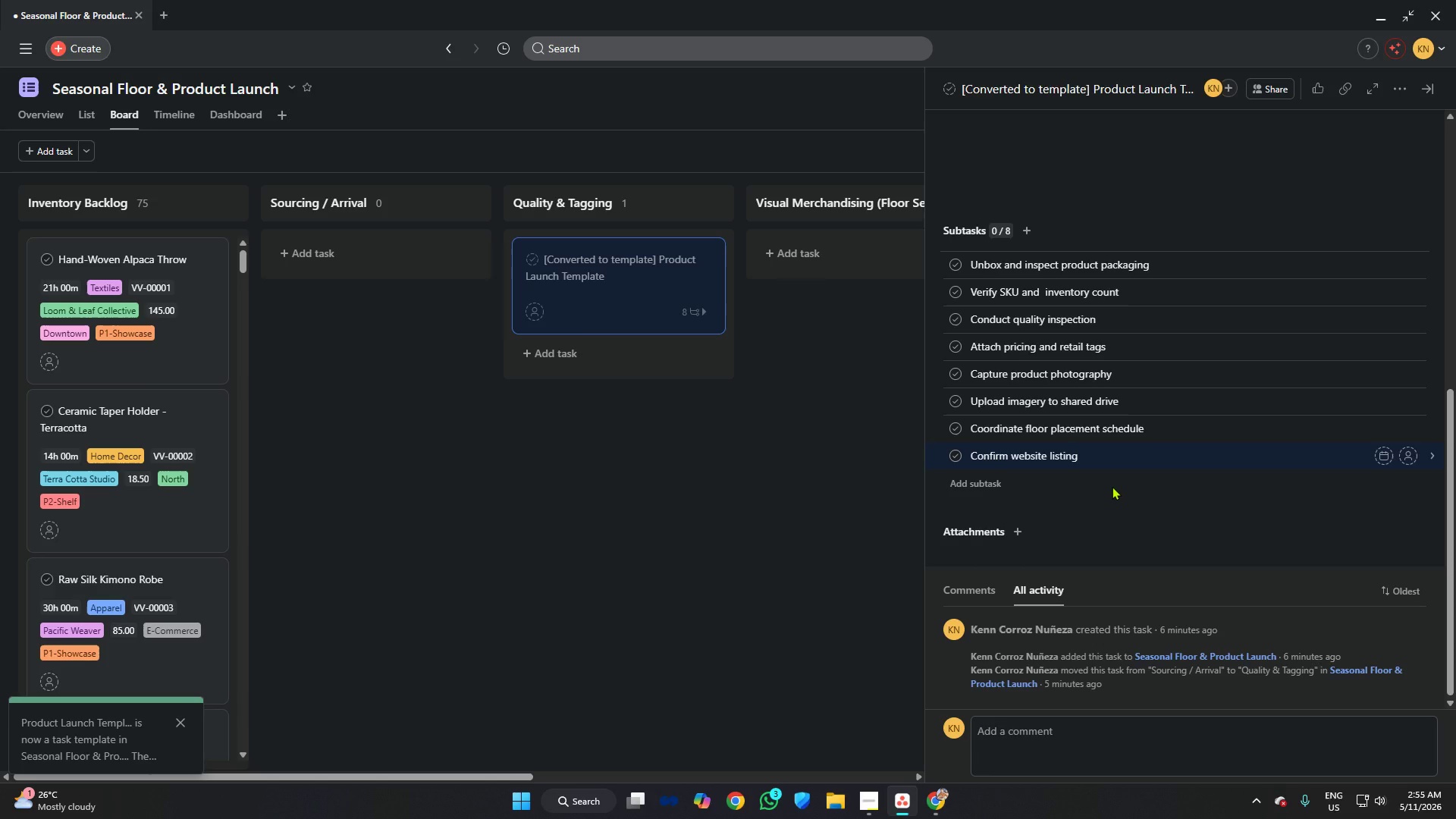 
left_click([1071, 167])
 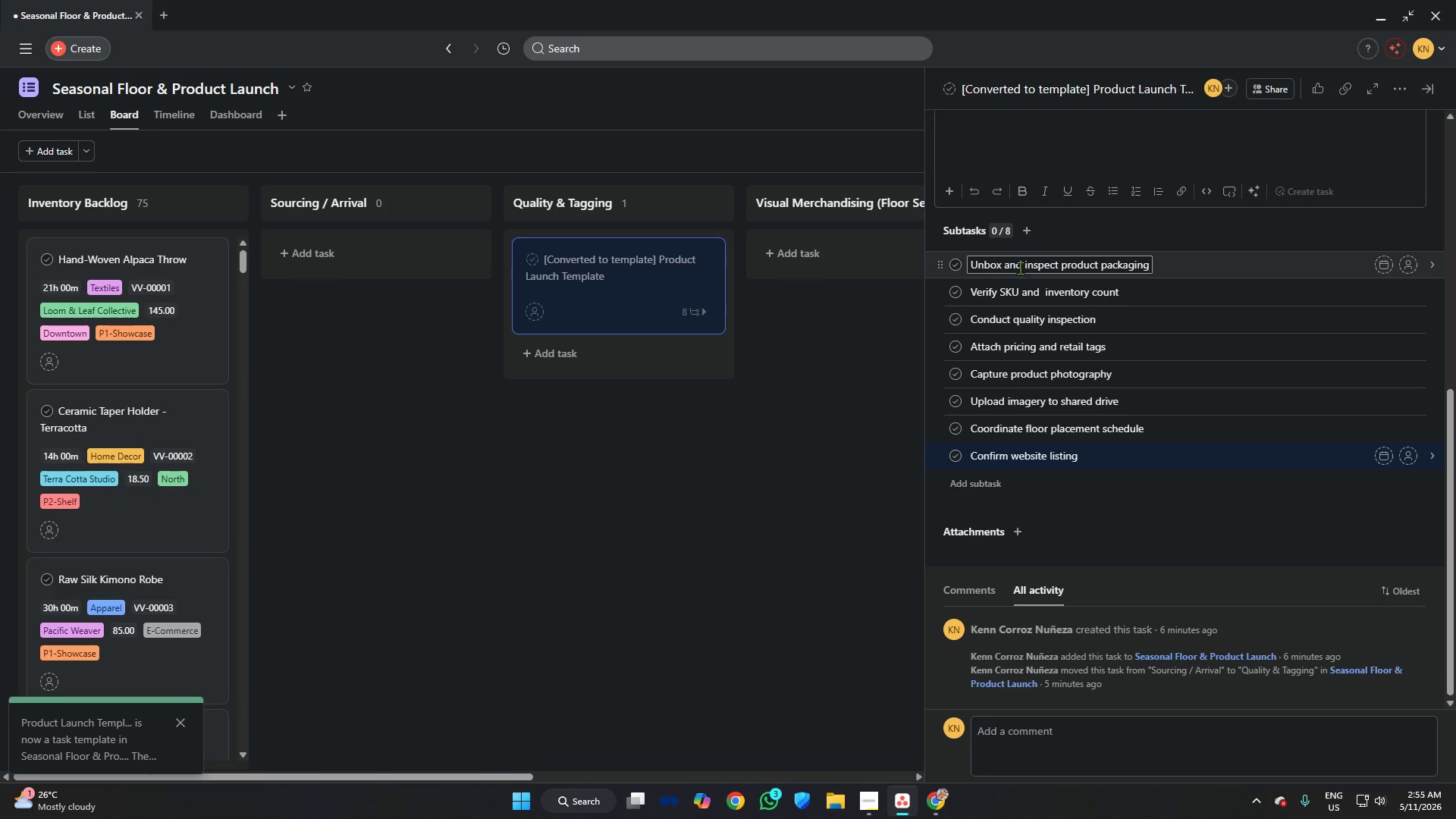 
wait(5.2)
 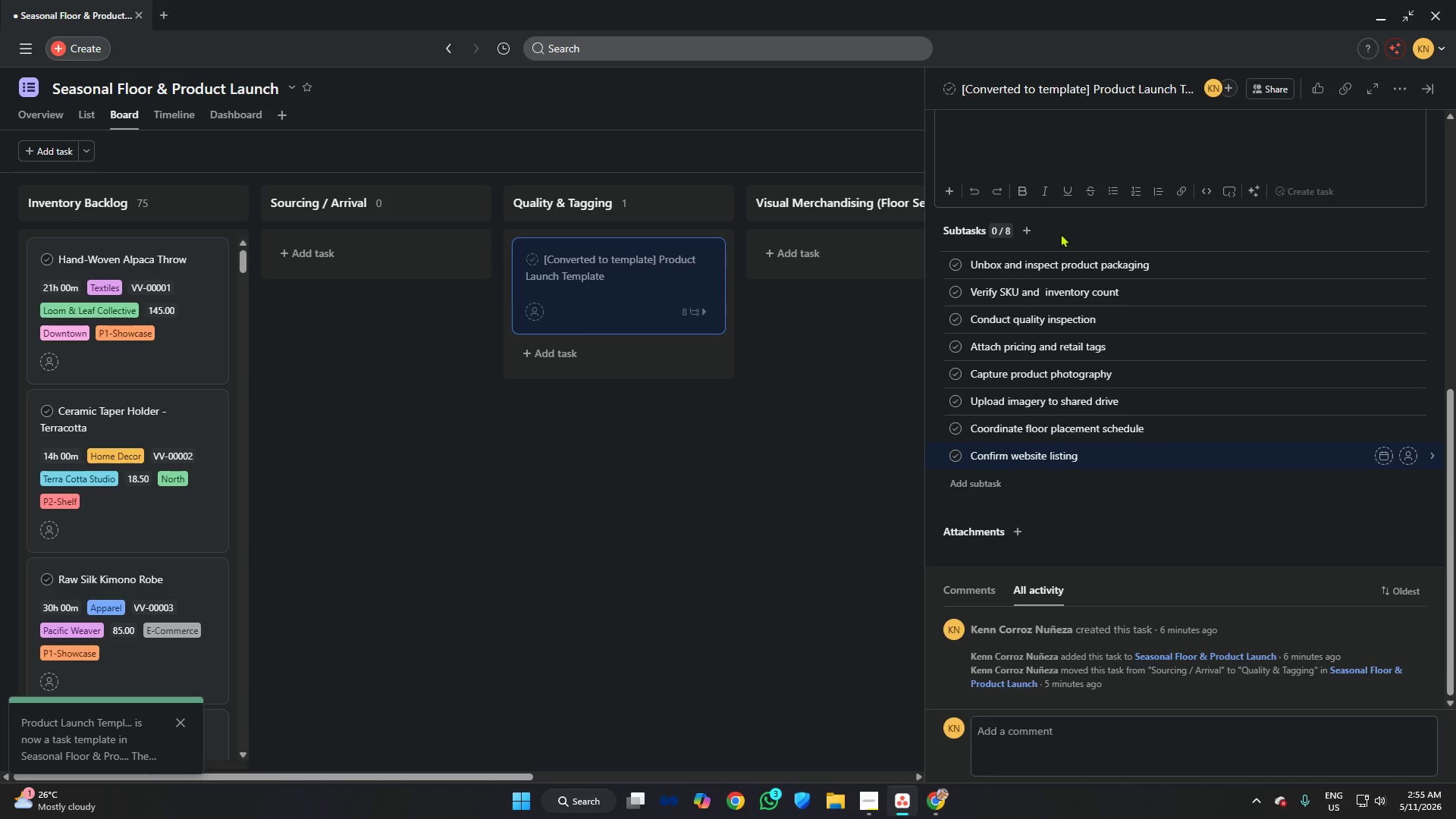 
left_click([866, 370])
 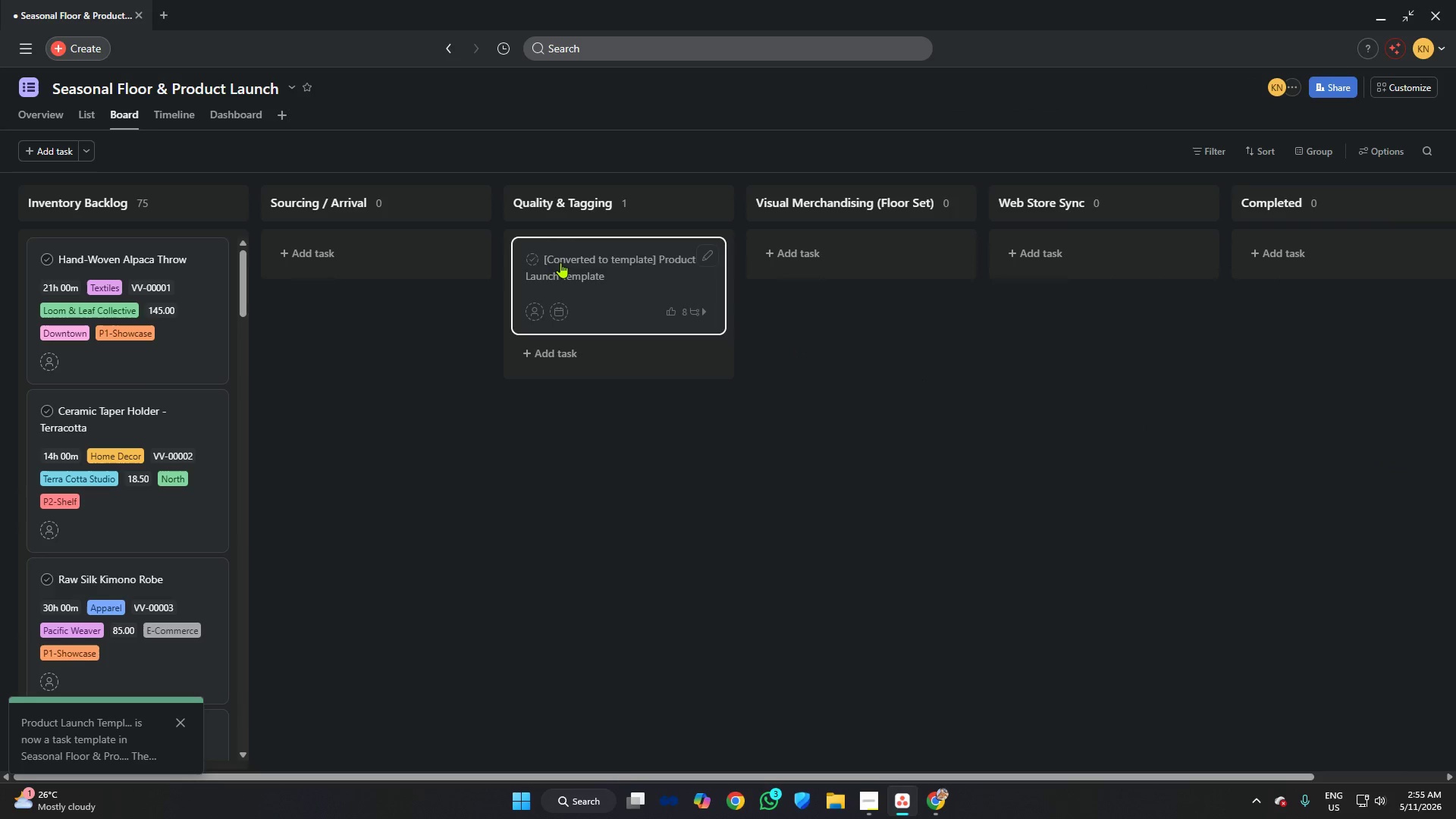 
left_click([610, 262])
 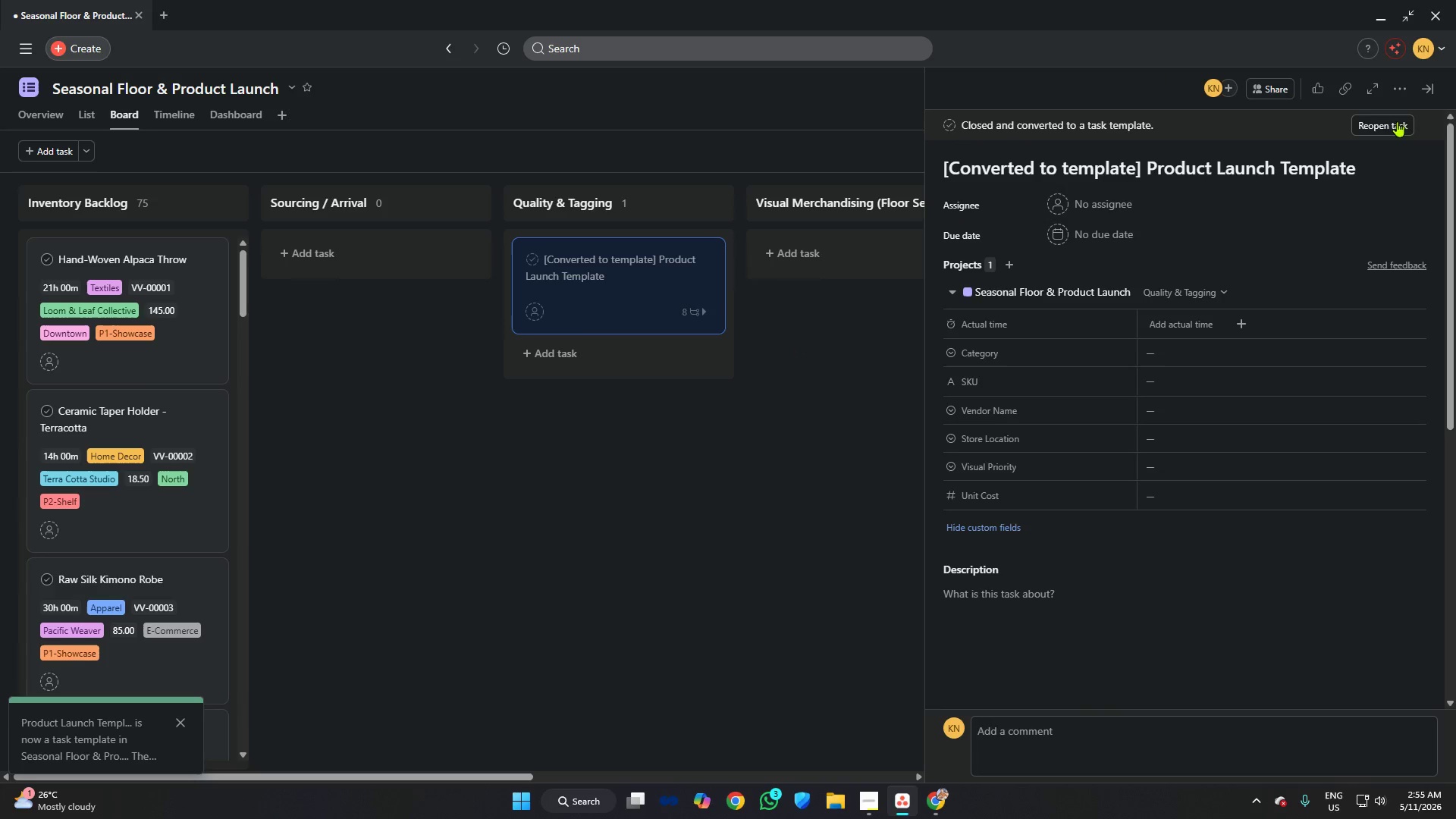 
left_click([1385, 126])
 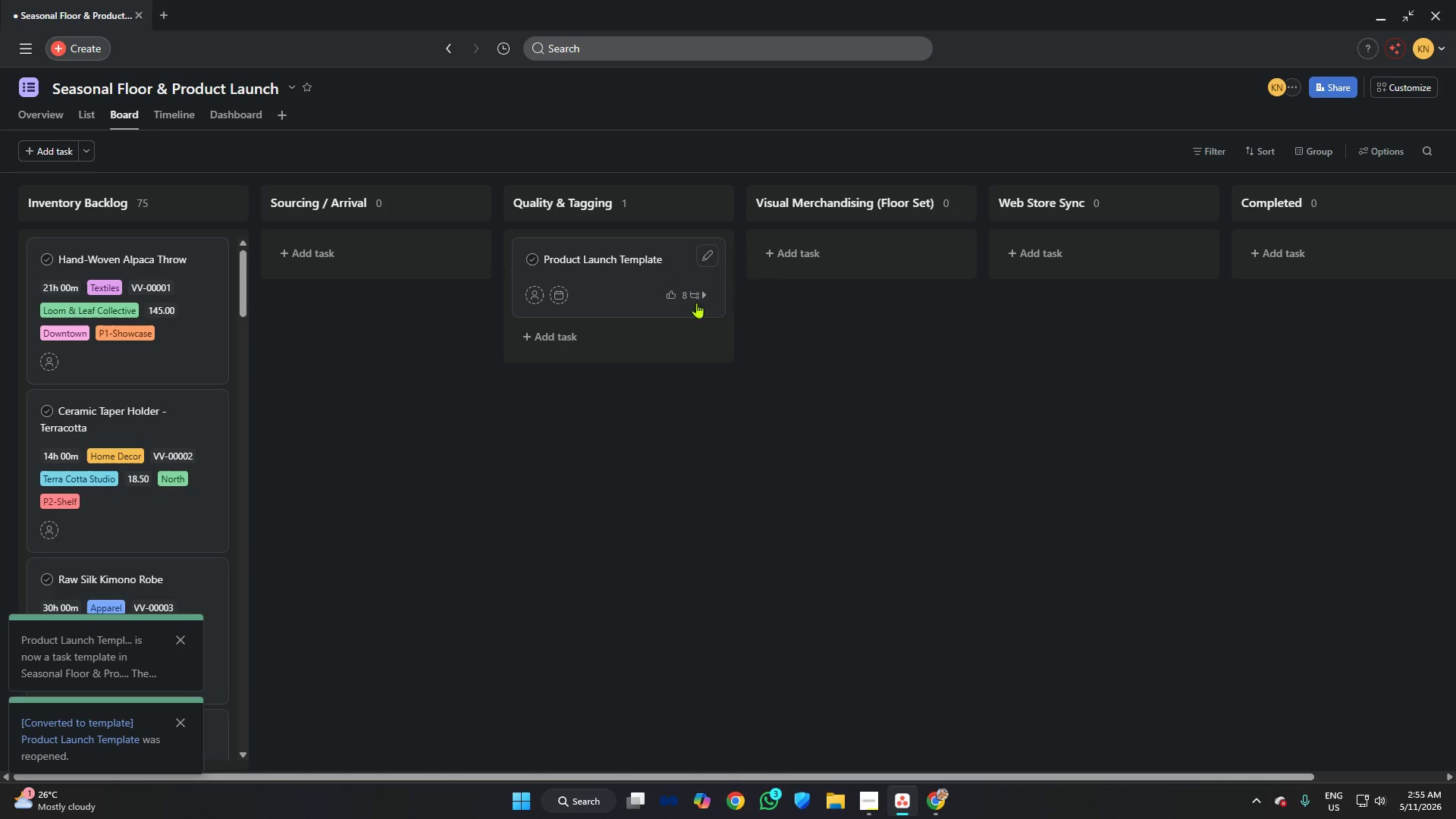 
left_click([638, 258])
 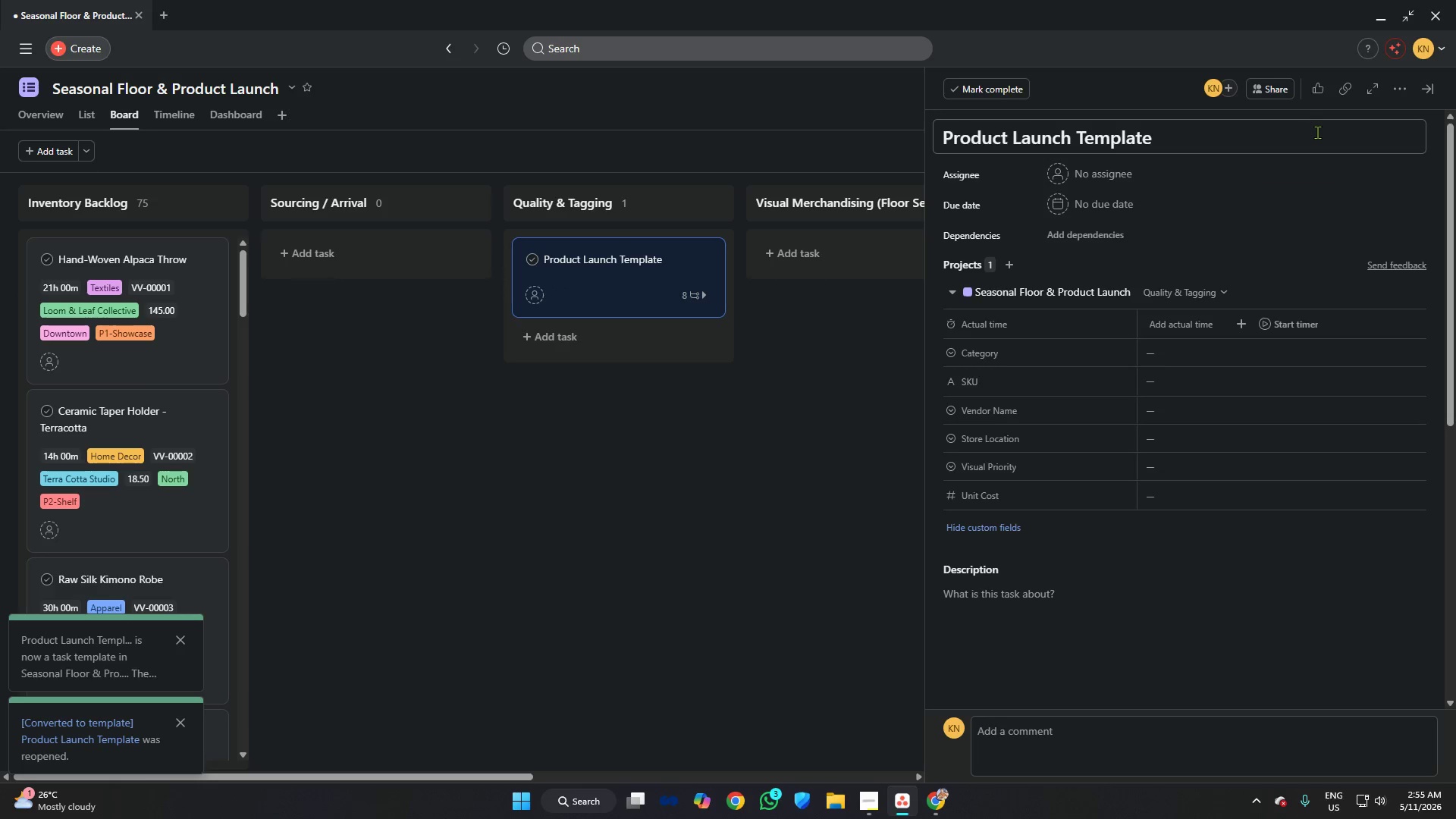 
scroll: coordinate [1227, 419], scroll_direction: down, amount: 10.0
 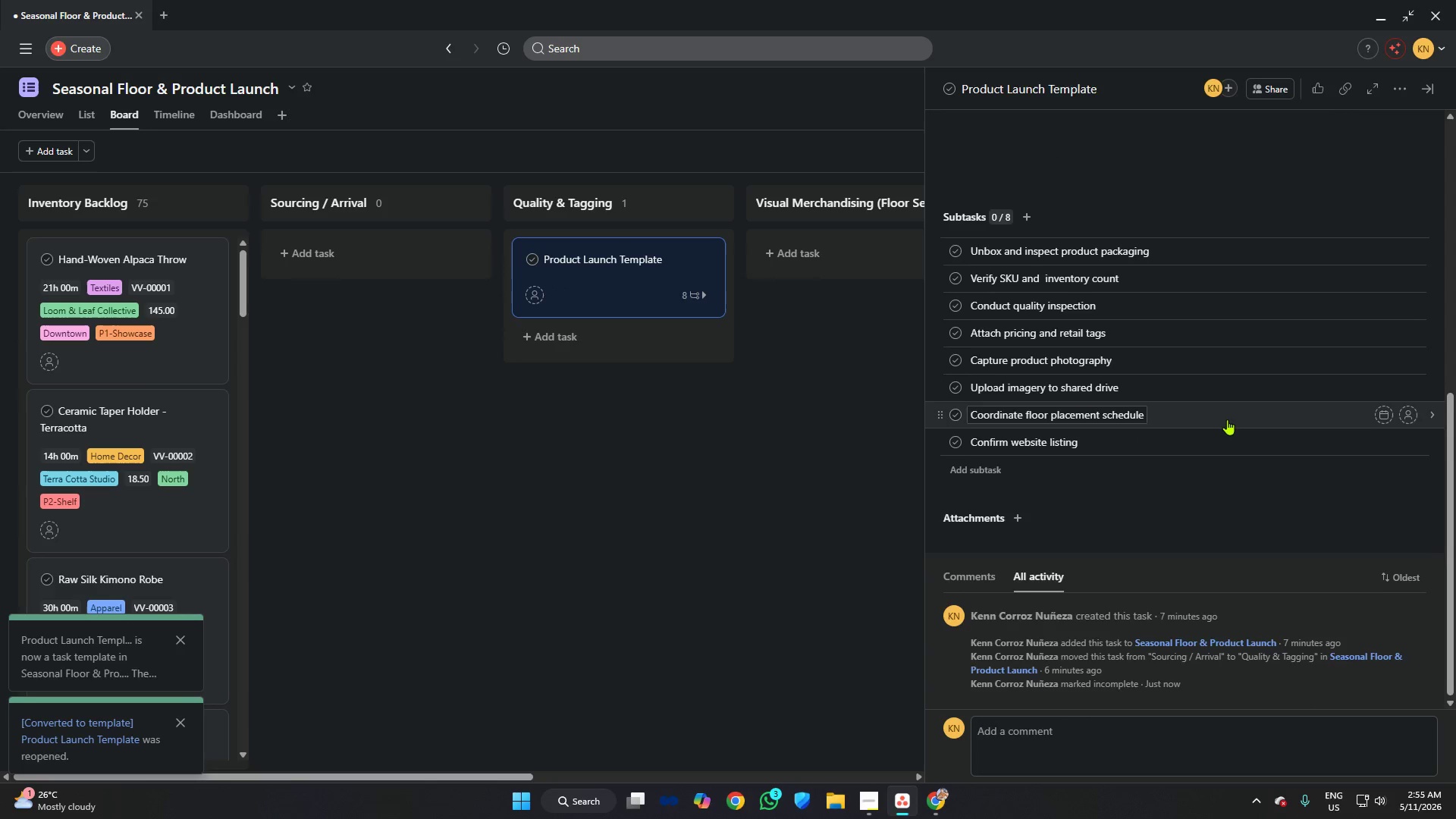 
scroll: coordinate [1227, 394], scroll_direction: up, amount: 5.0
 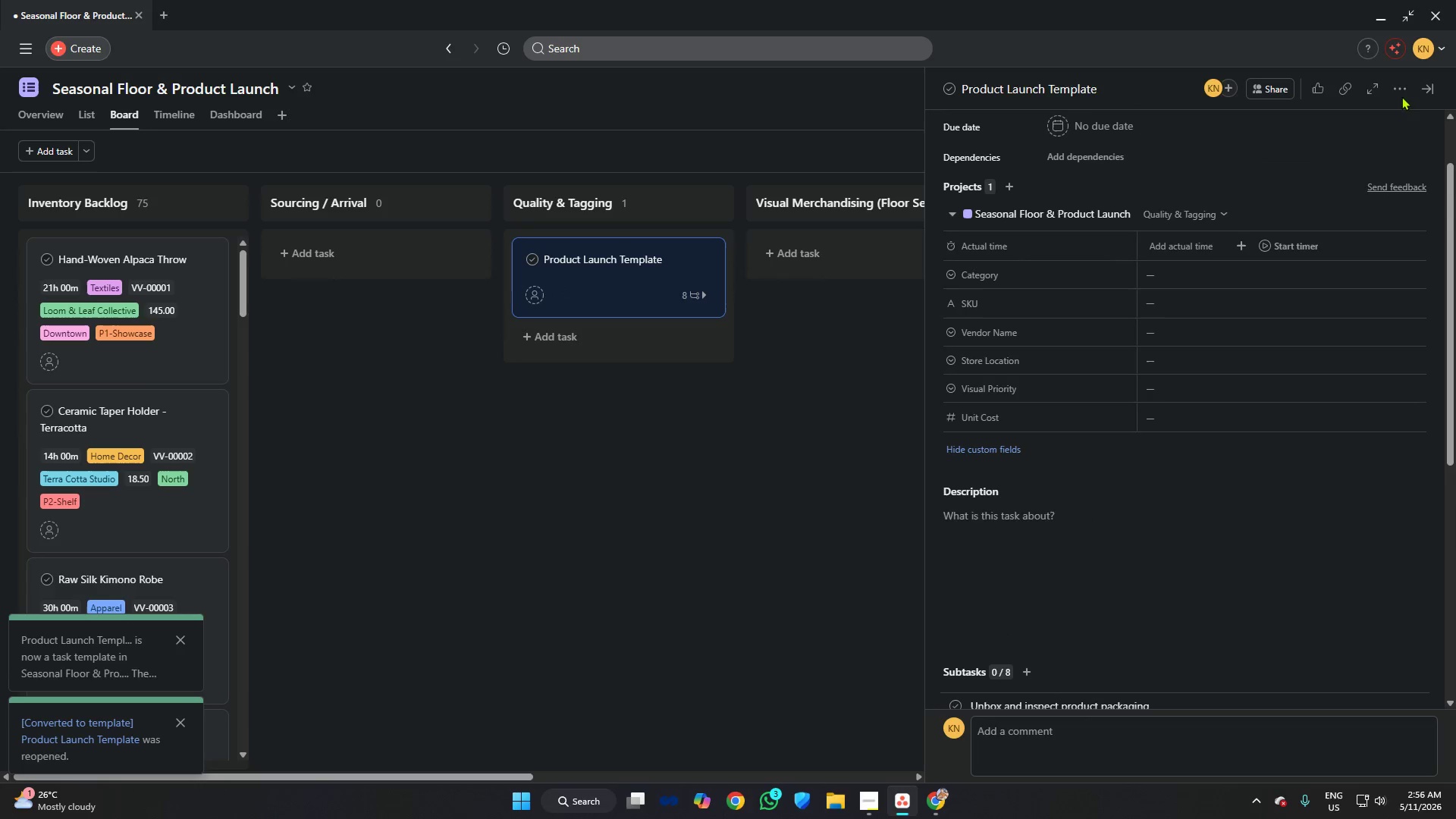 
left_click([1394, 85])
 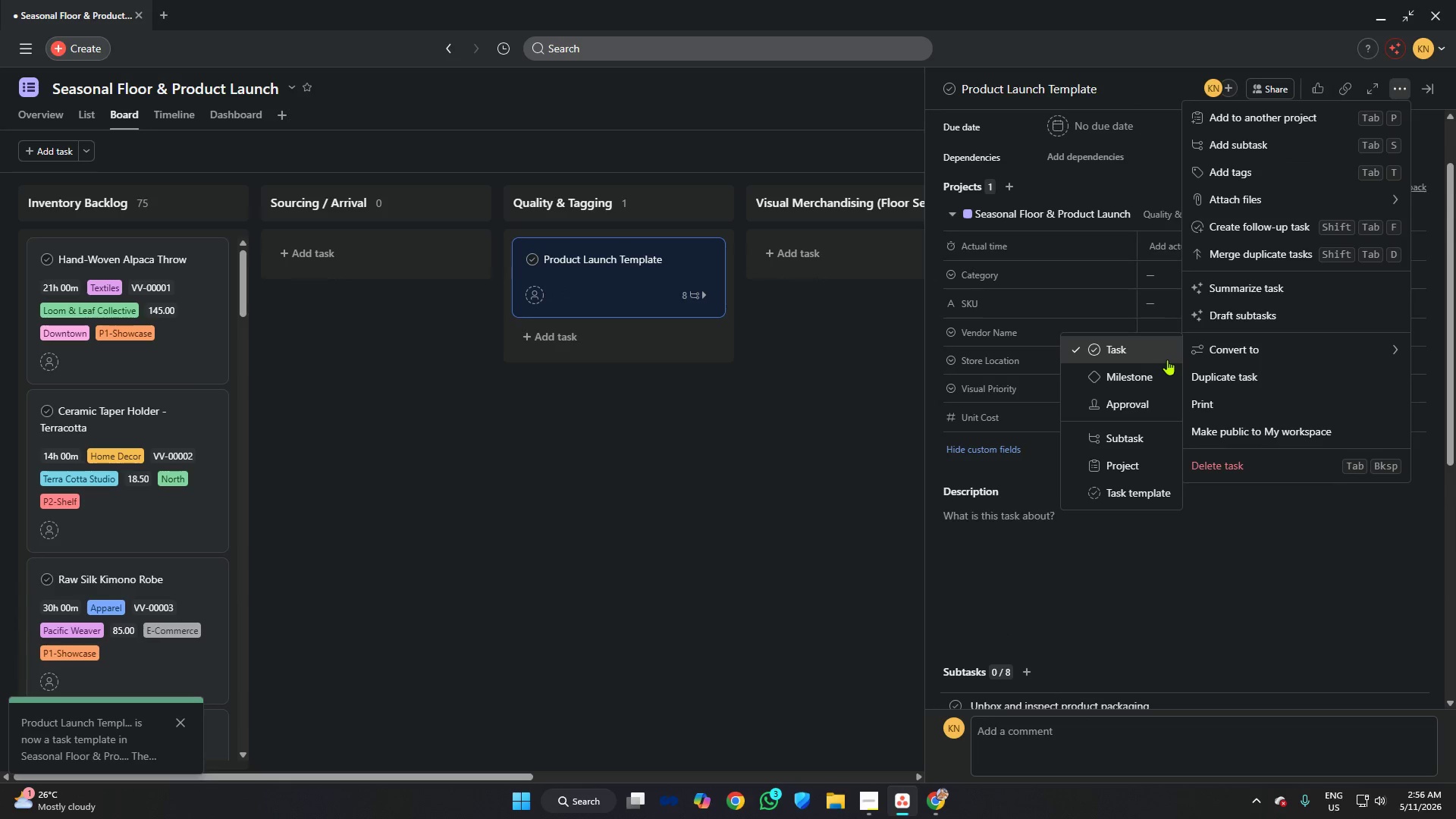 
wait(5.09)
 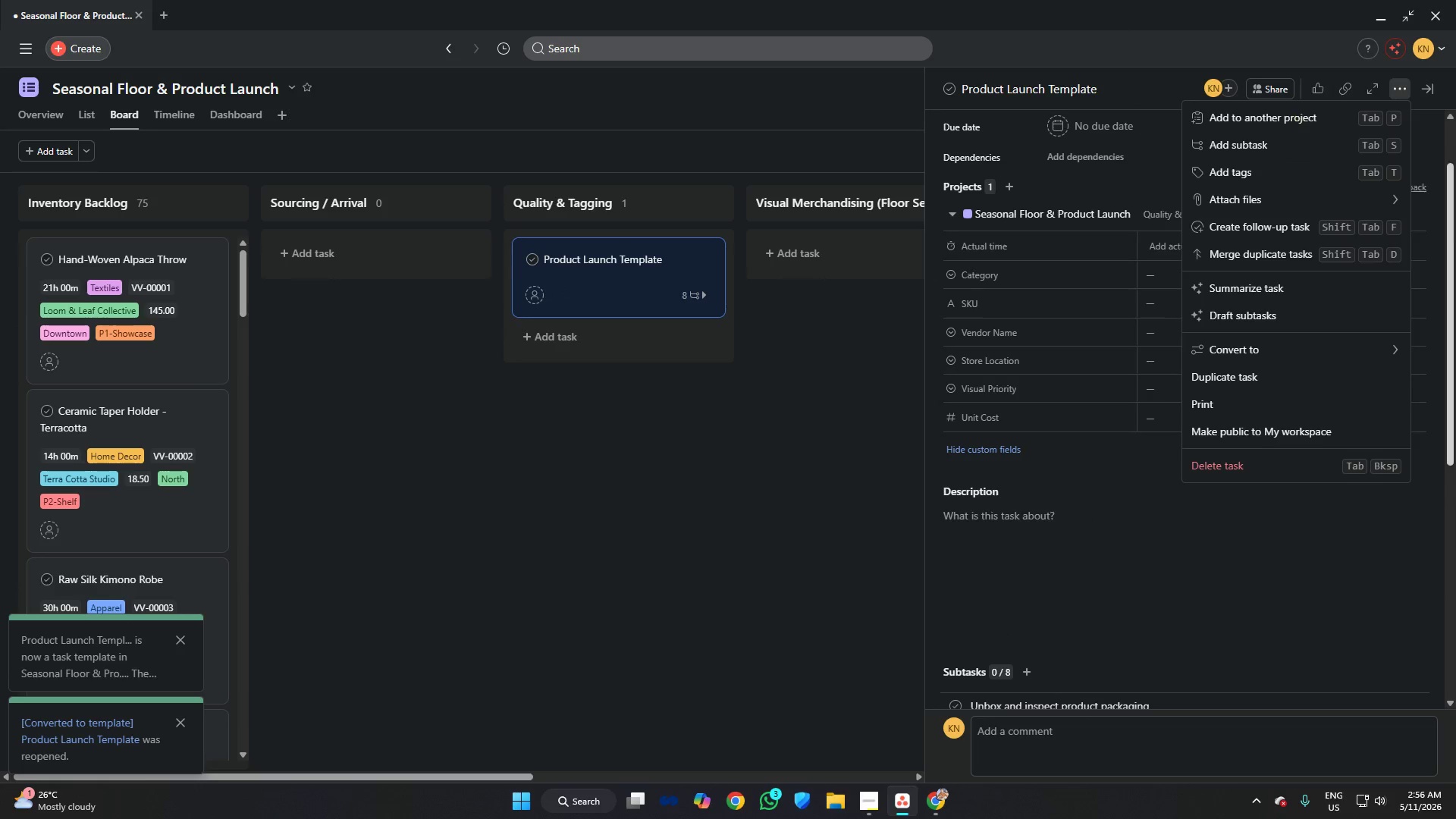 
left_click([1142, 481])
 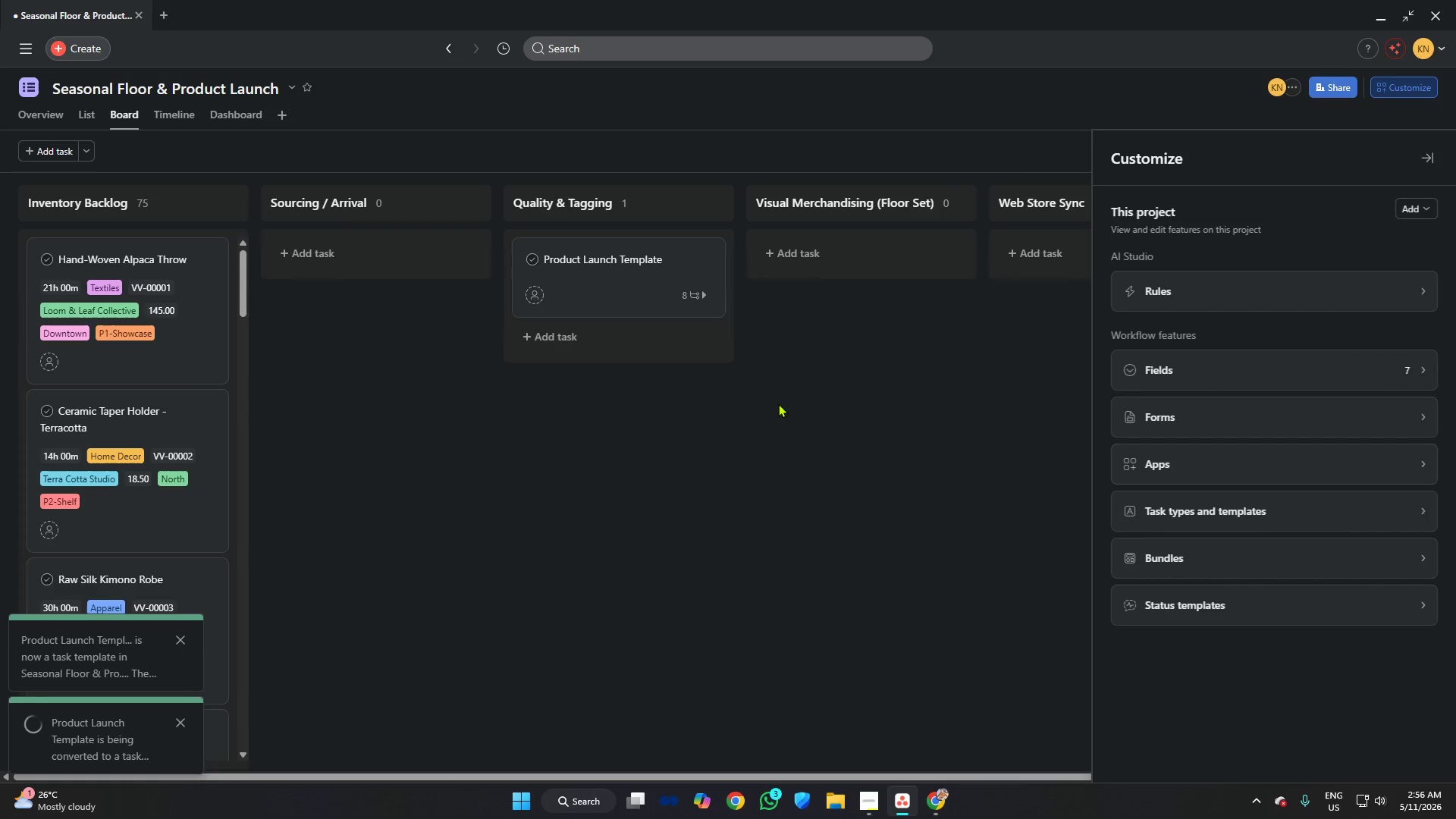 
left_click([777, 402])
 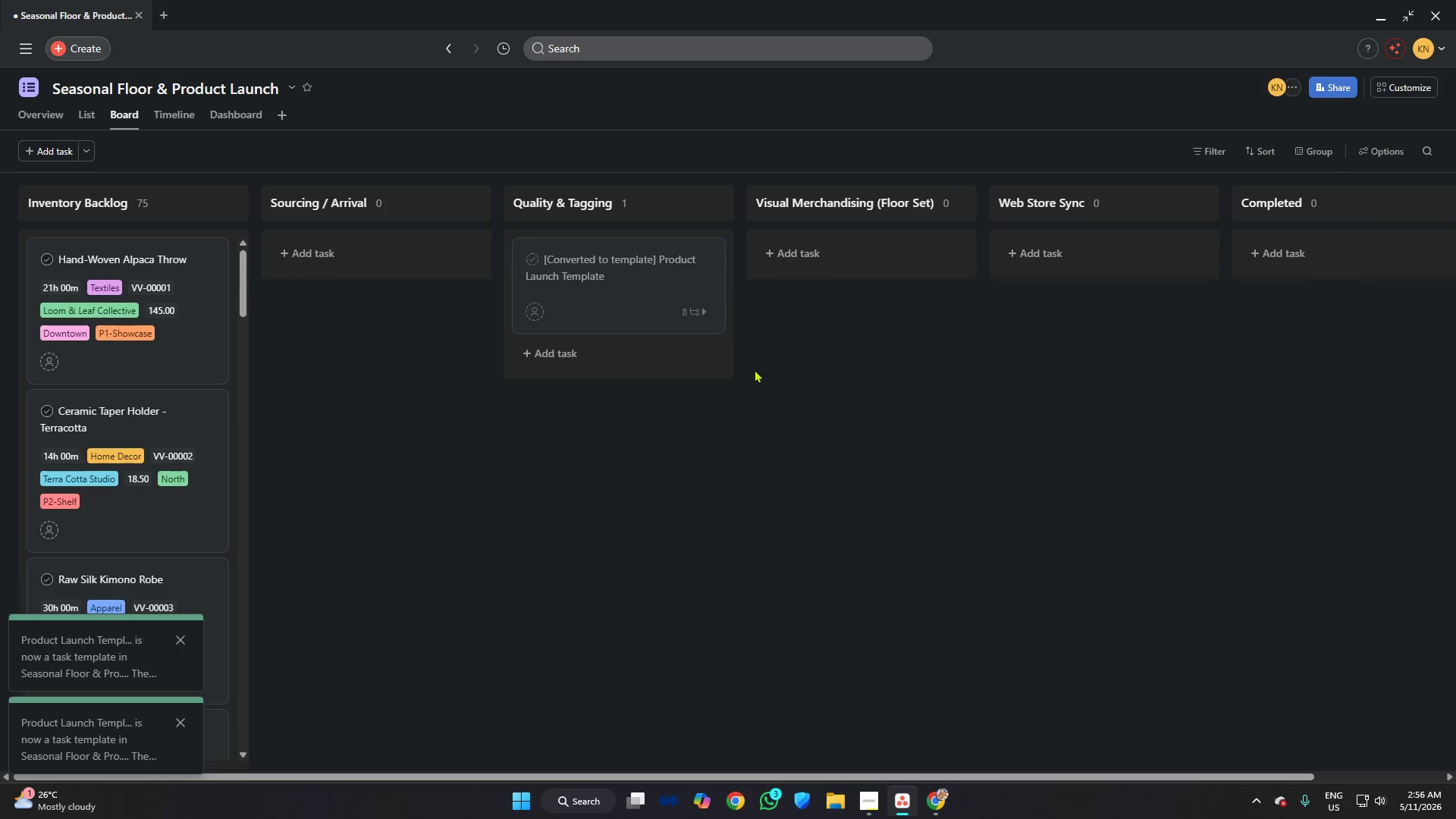 
left_click([609, 265])
 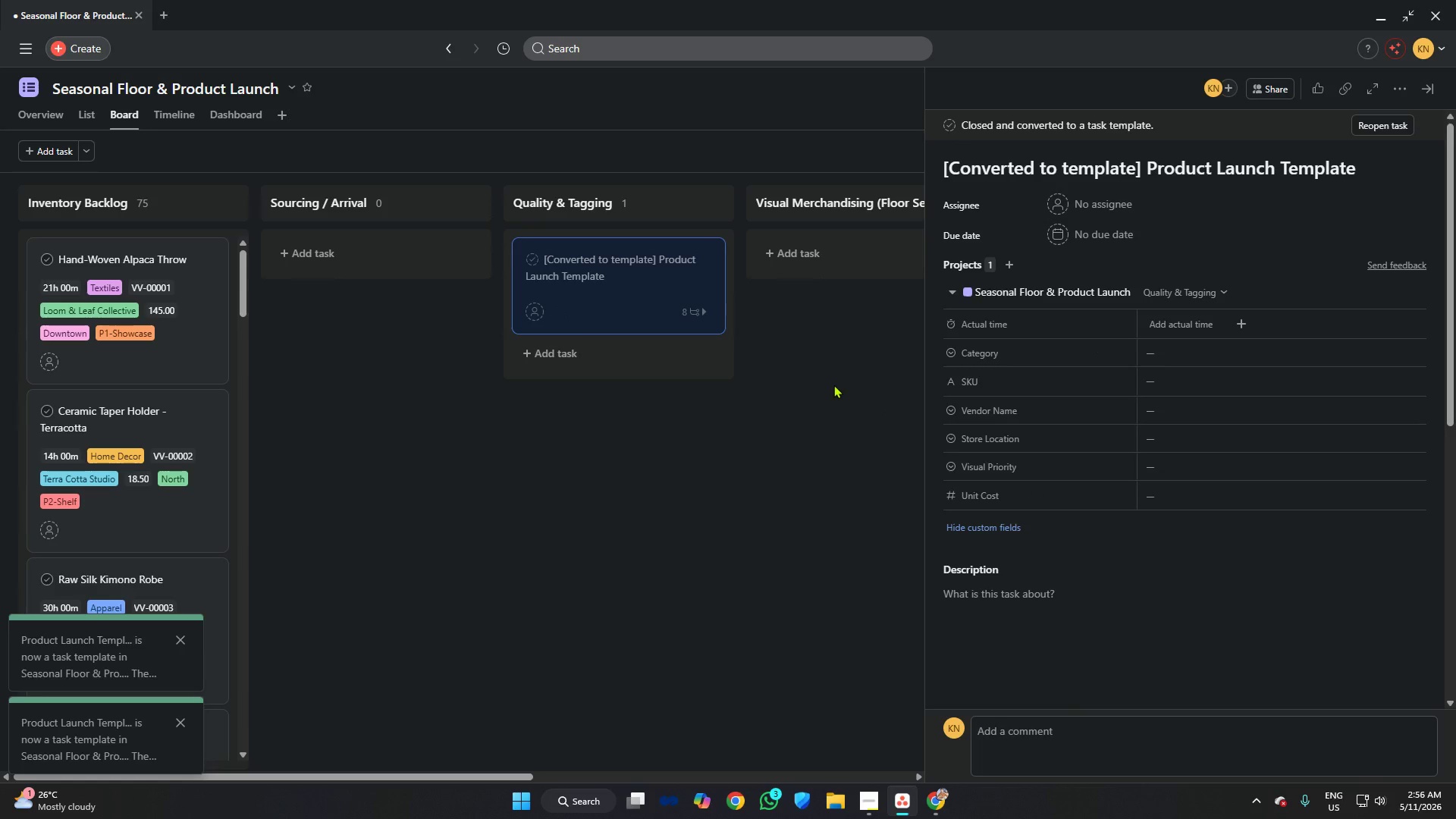 
left_click([833, 384])
 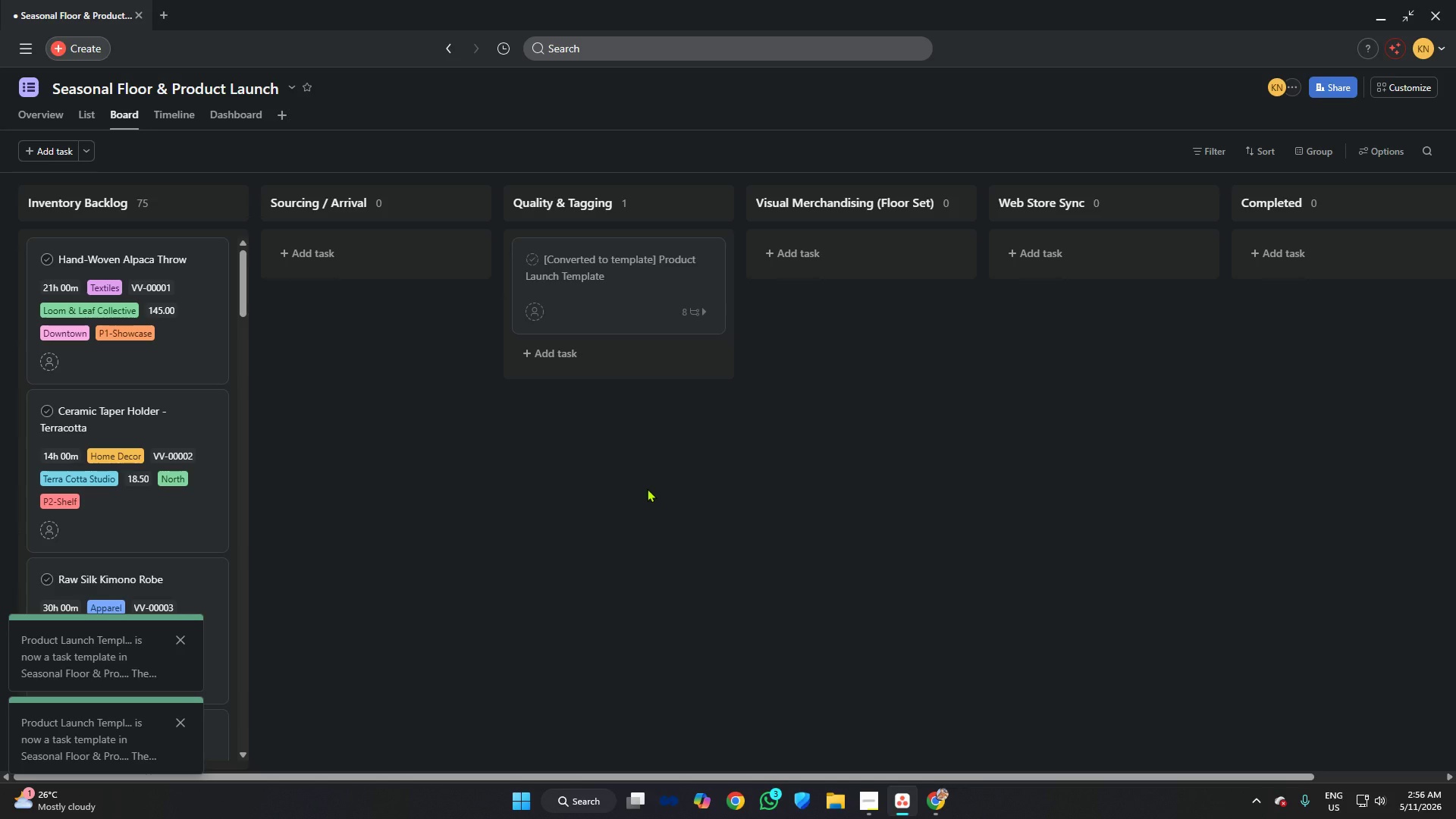 
wait(24.47)
 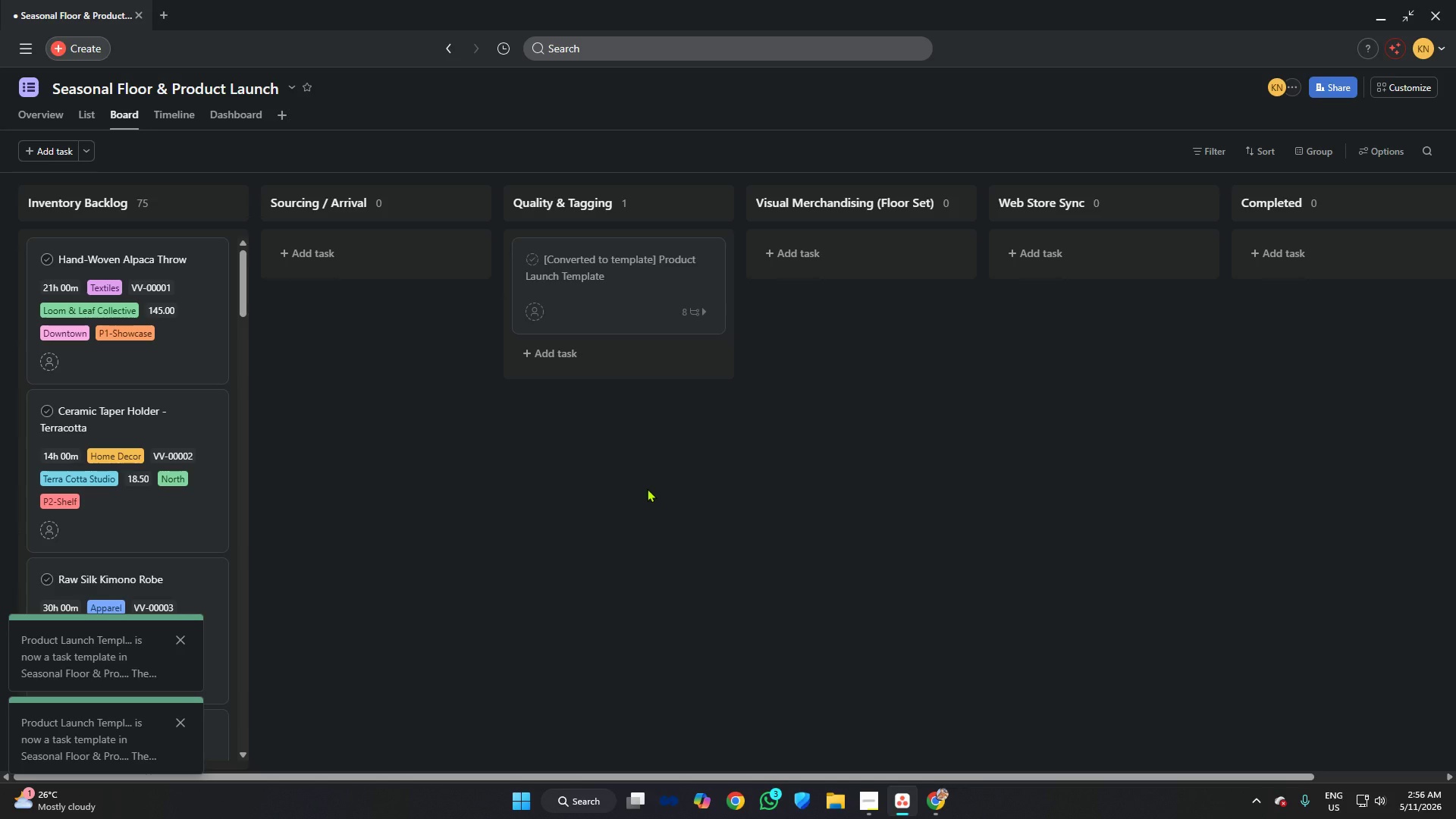 
left_click([863, 794])